 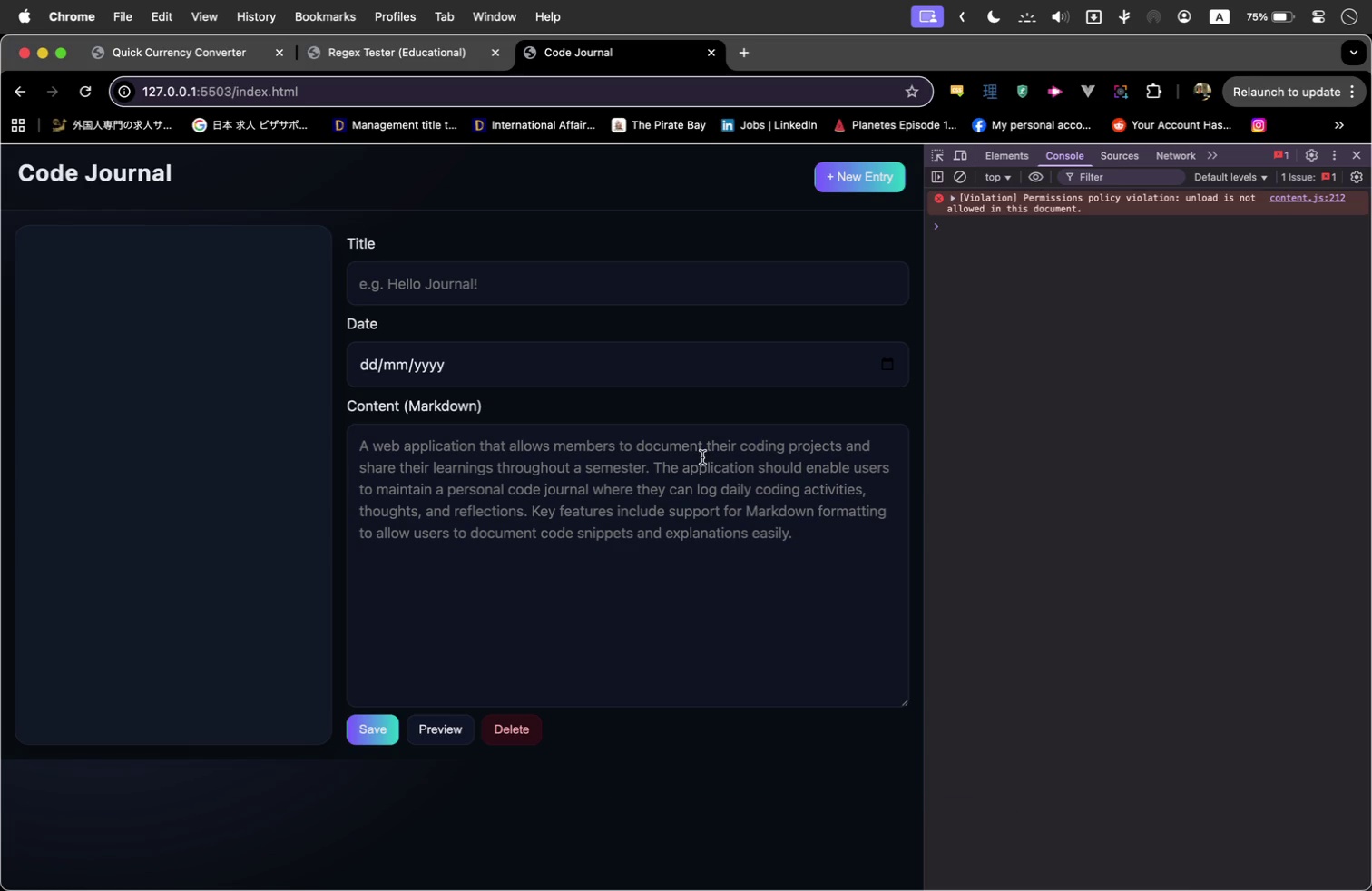 
left_click([85, 89])
 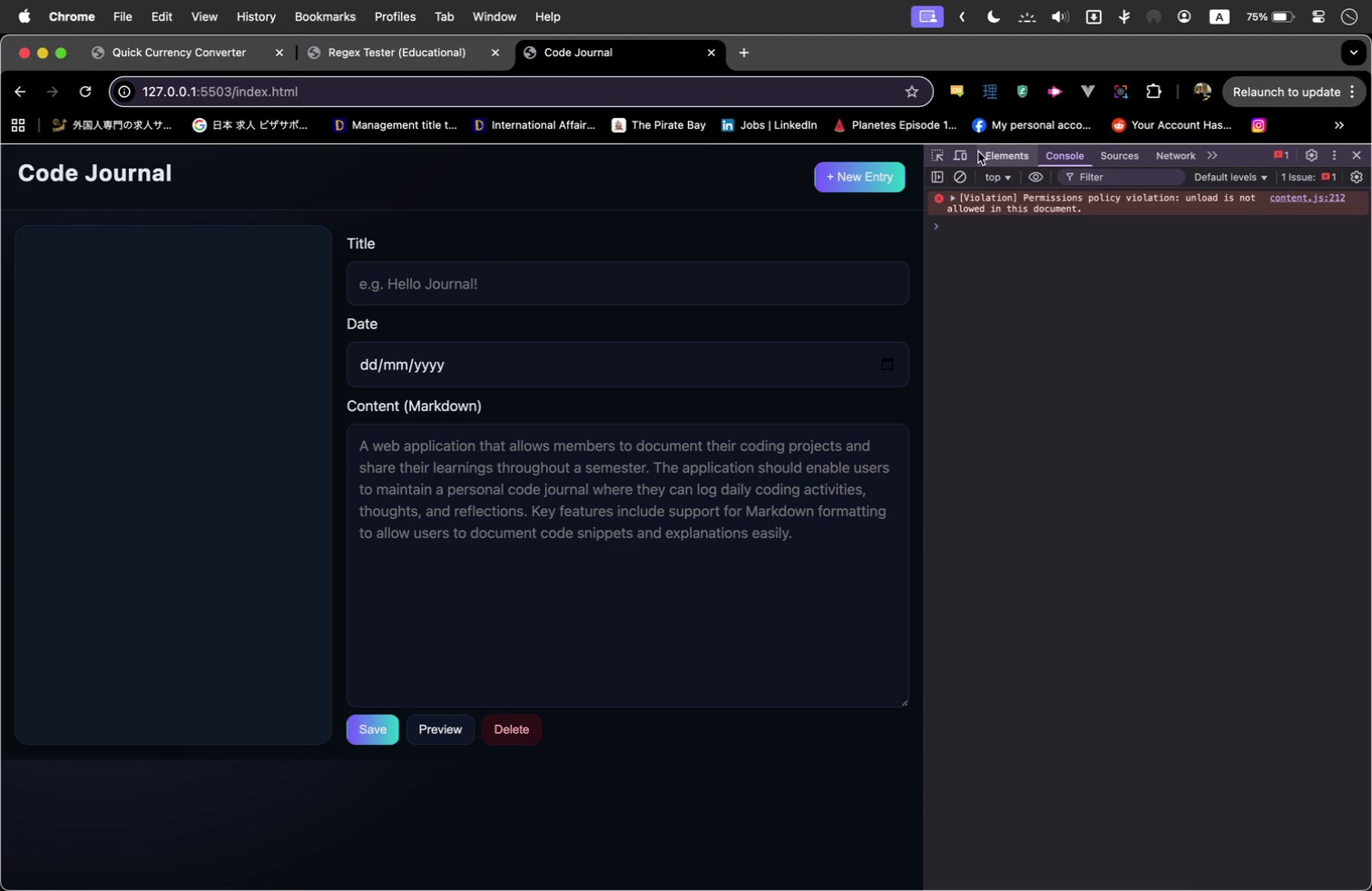 
left_click([929, 155])
 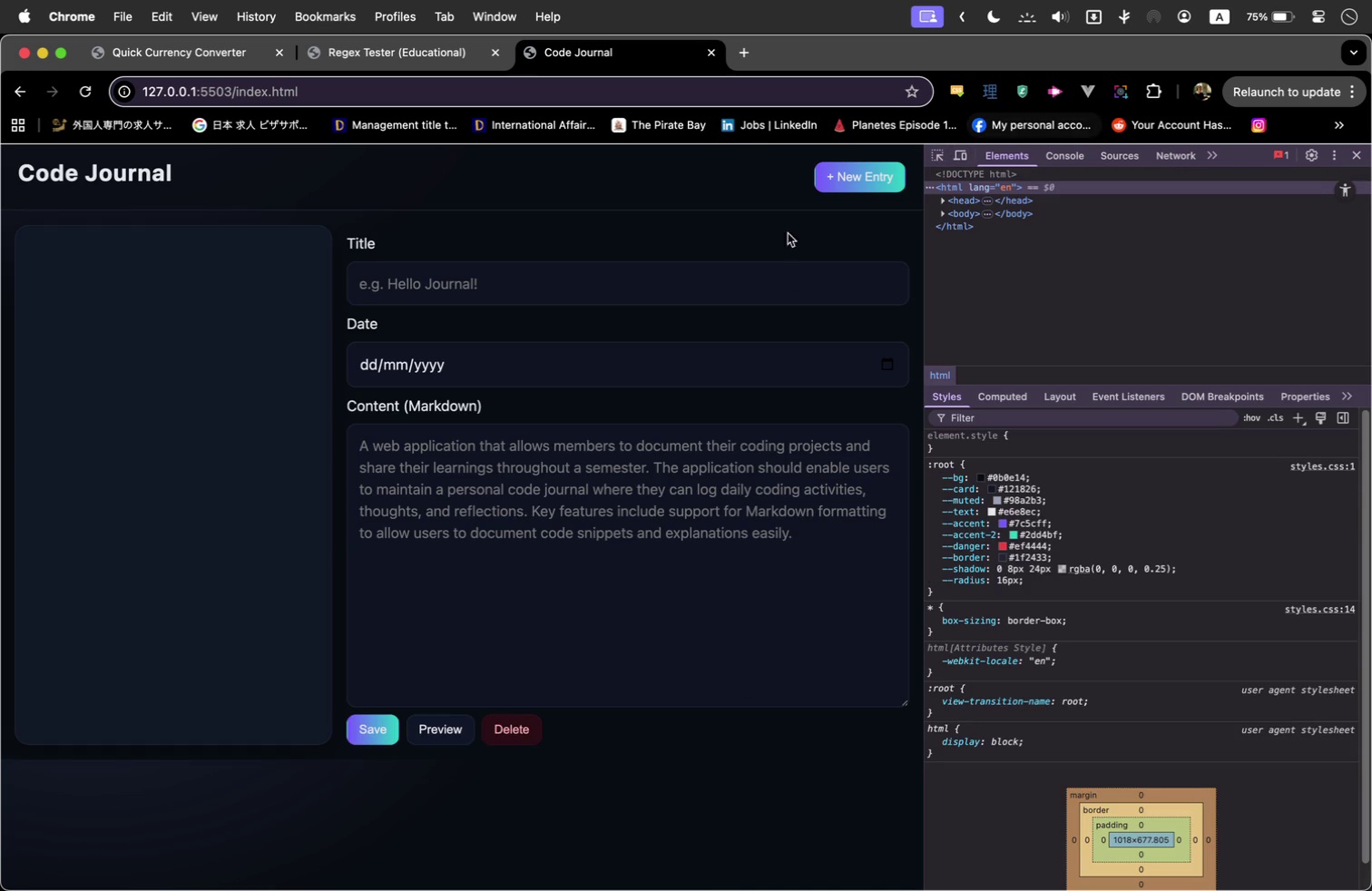 
wait(7.56)
 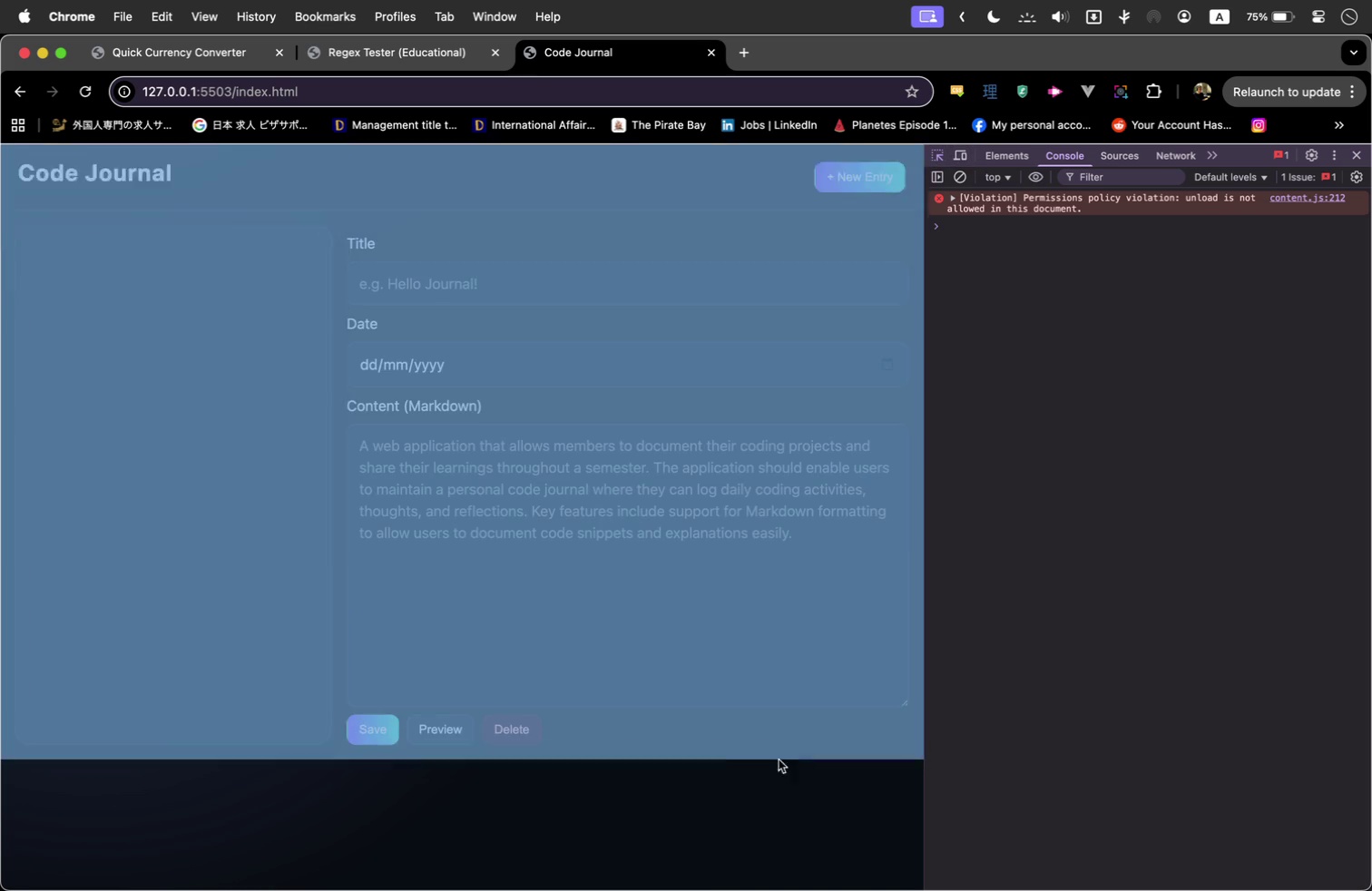 
left_click([385, 729])
 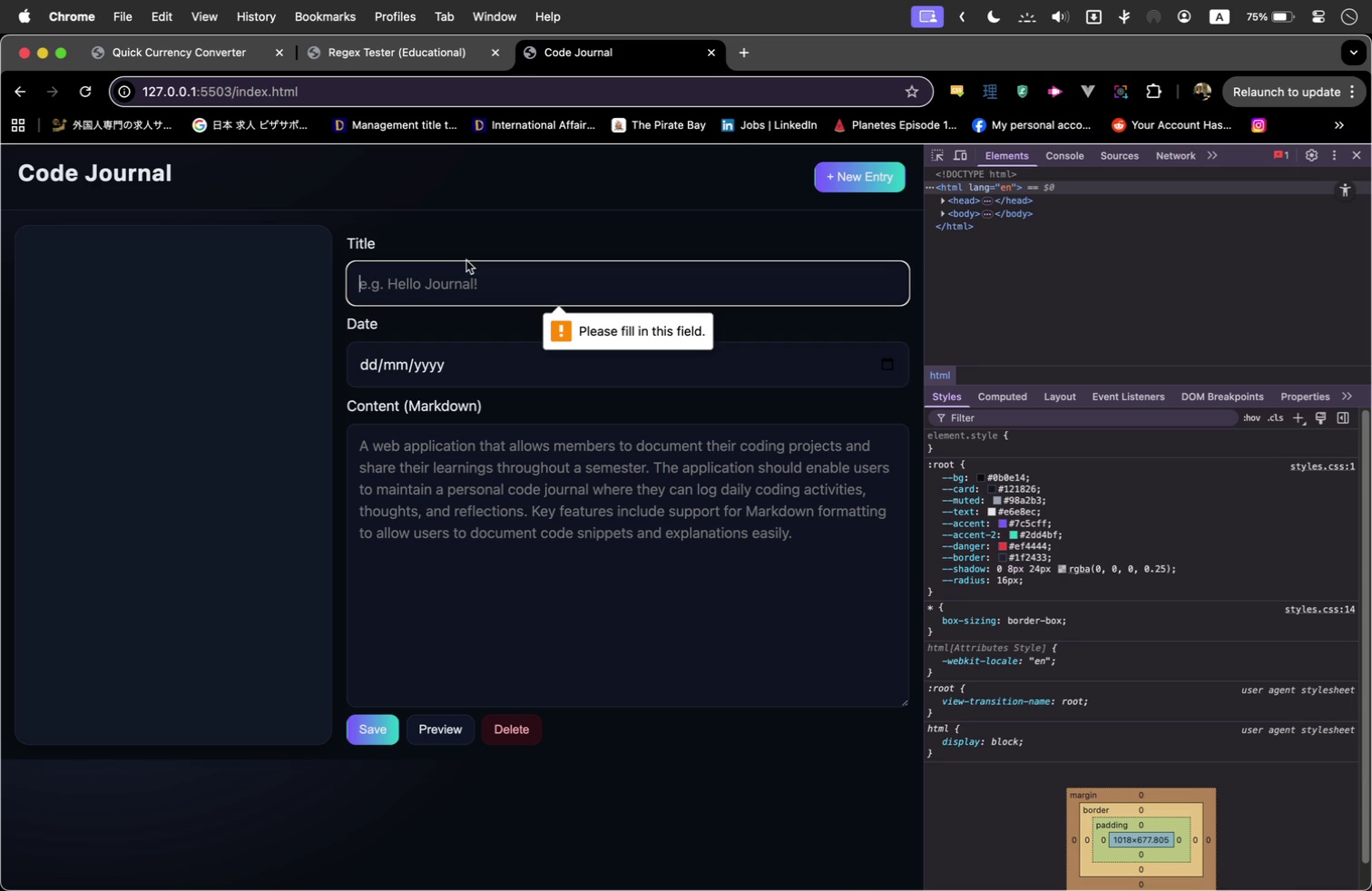 
type(qfqwf)
 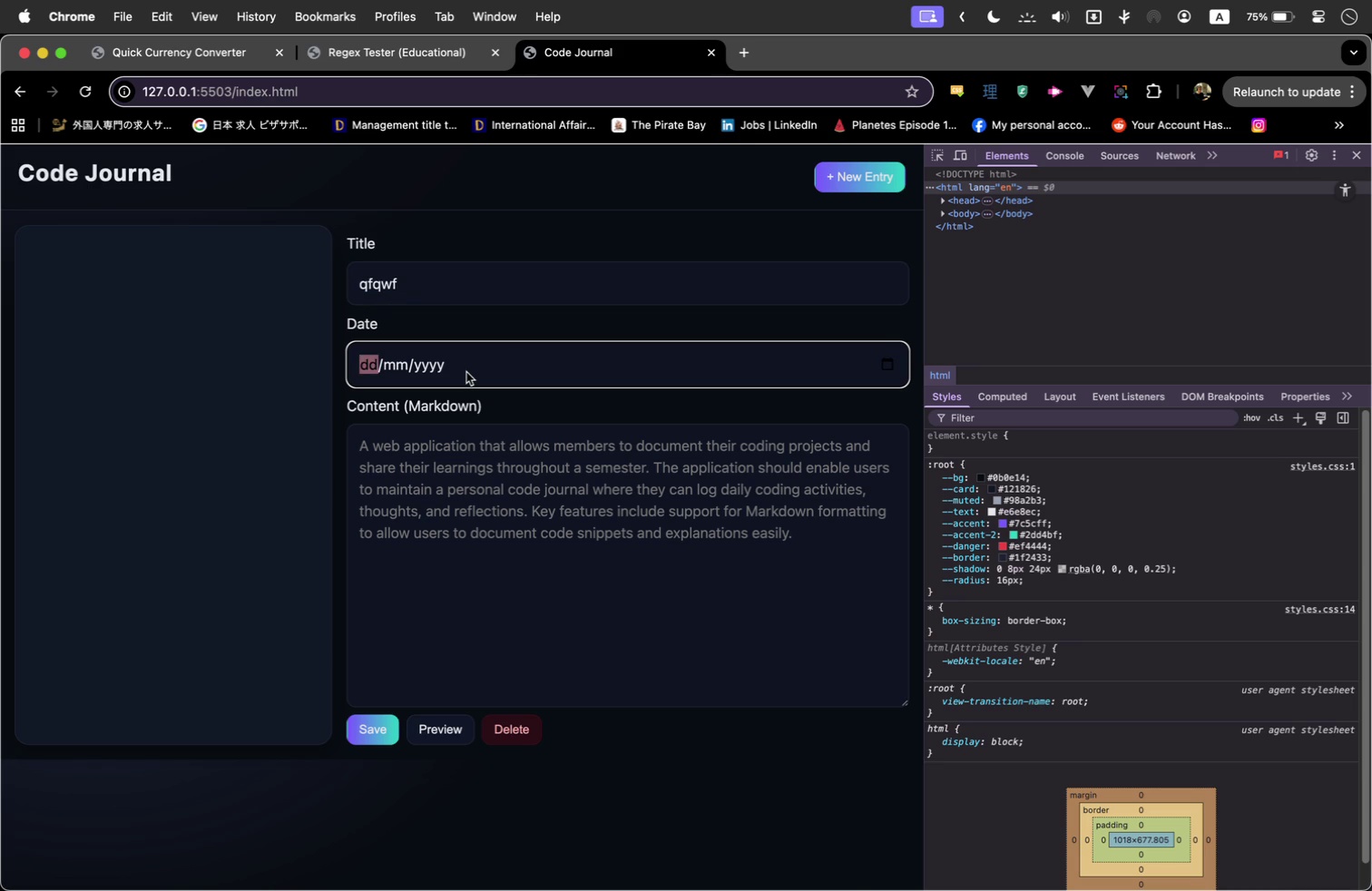 
left_click([466, 372])
 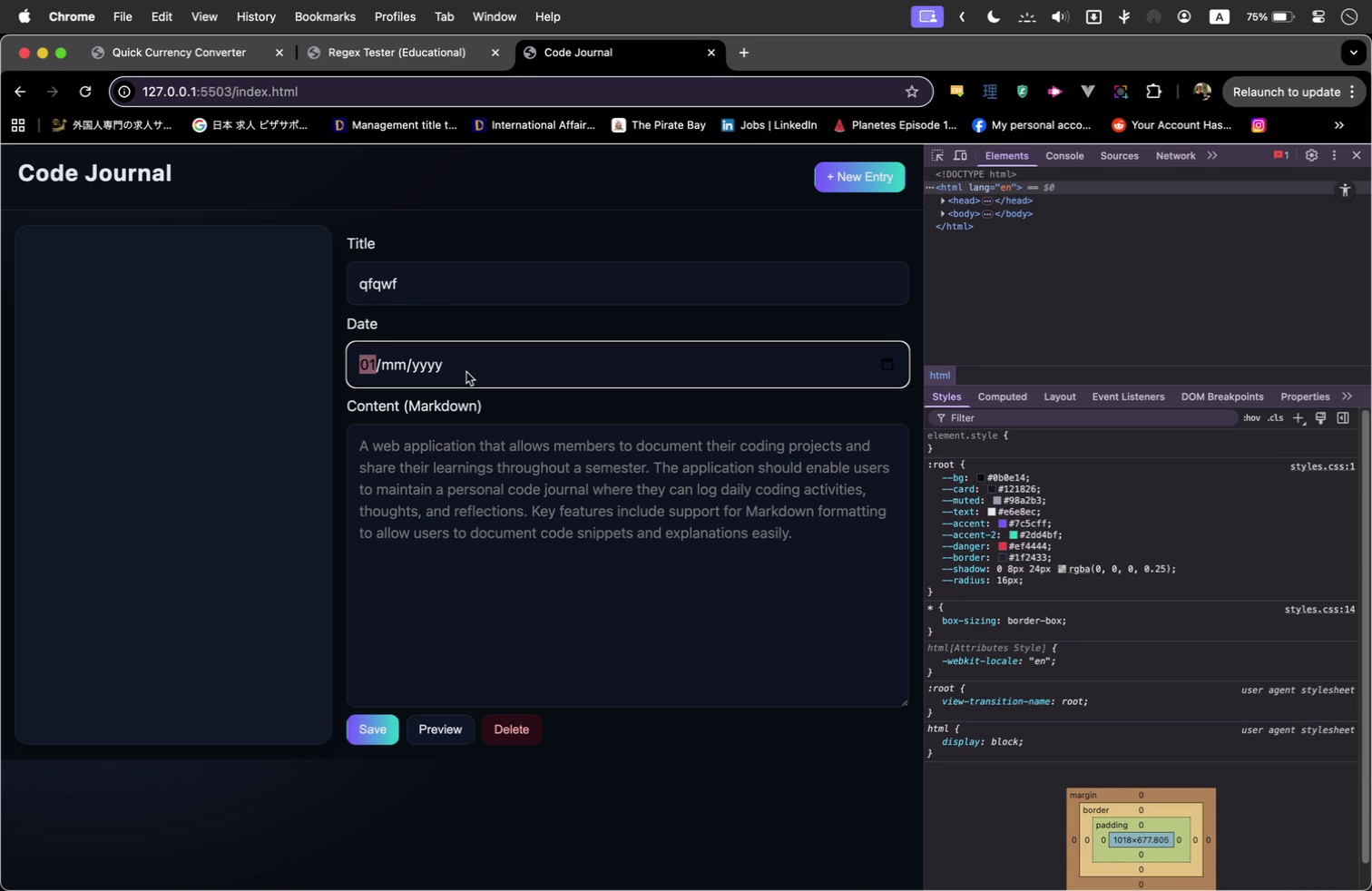 
type(1212121212)
key(Backspace)
type(1212)
 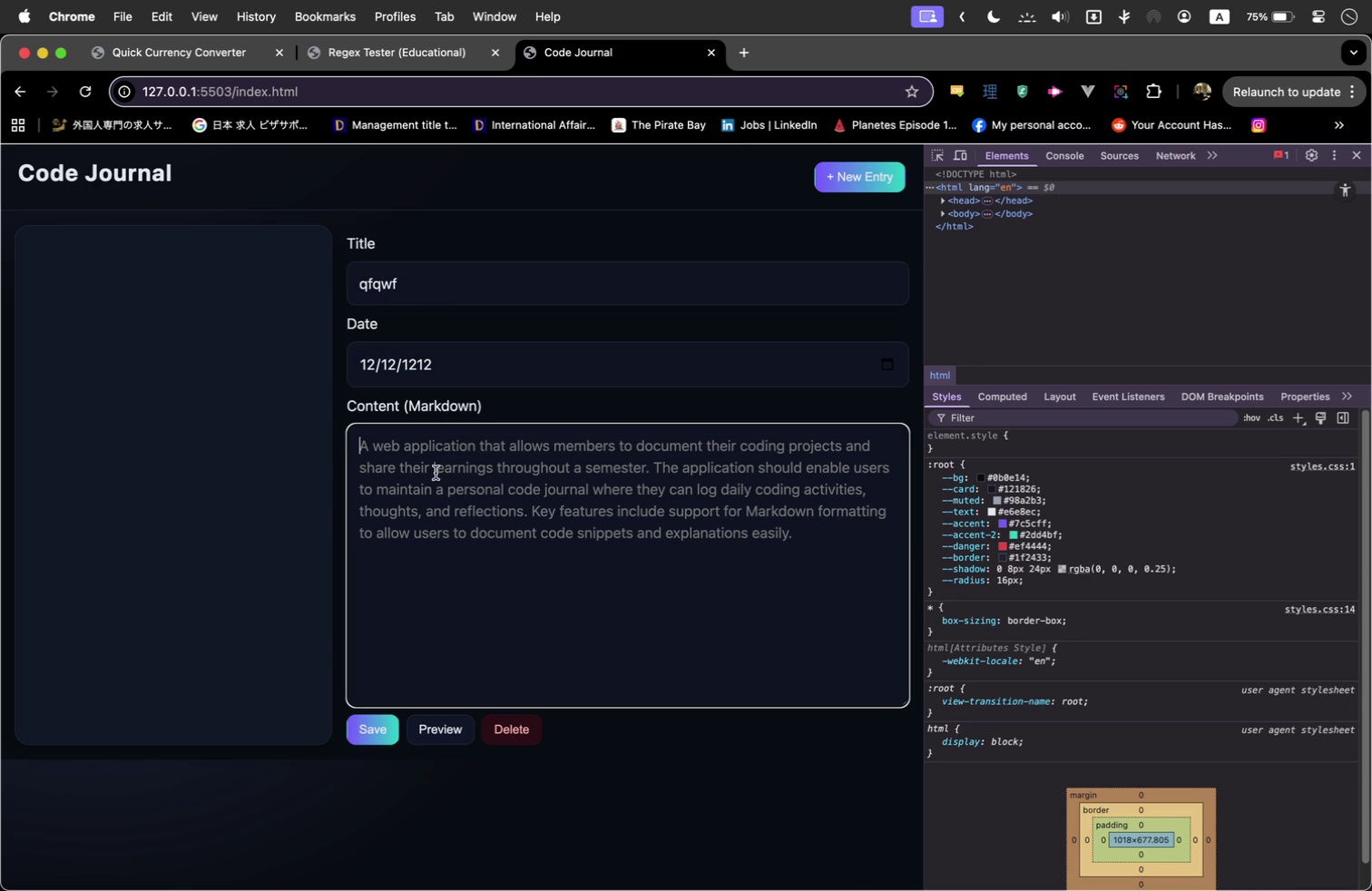 
left_click([436, 473])
 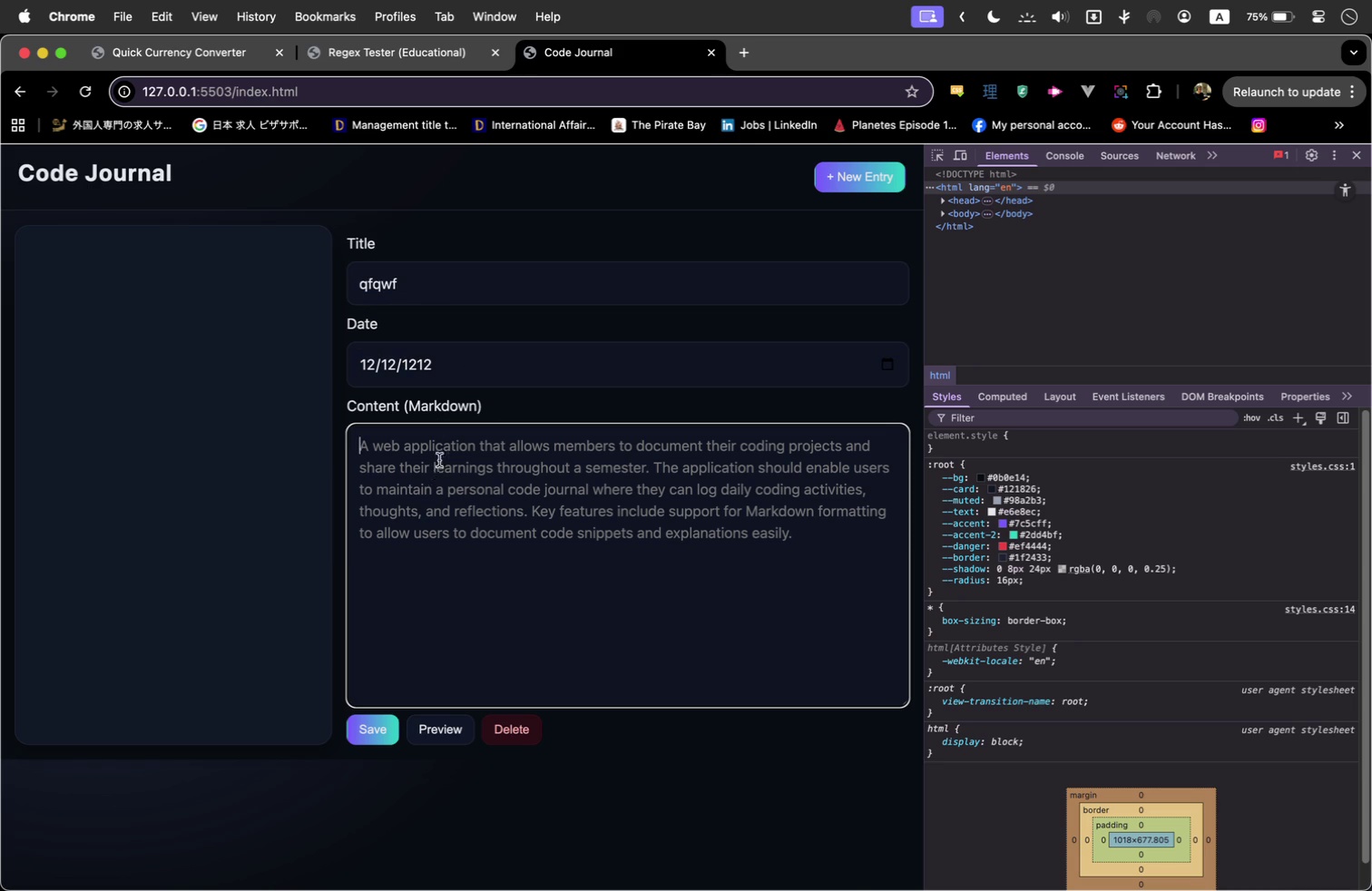 
type(qwfdqwf)
 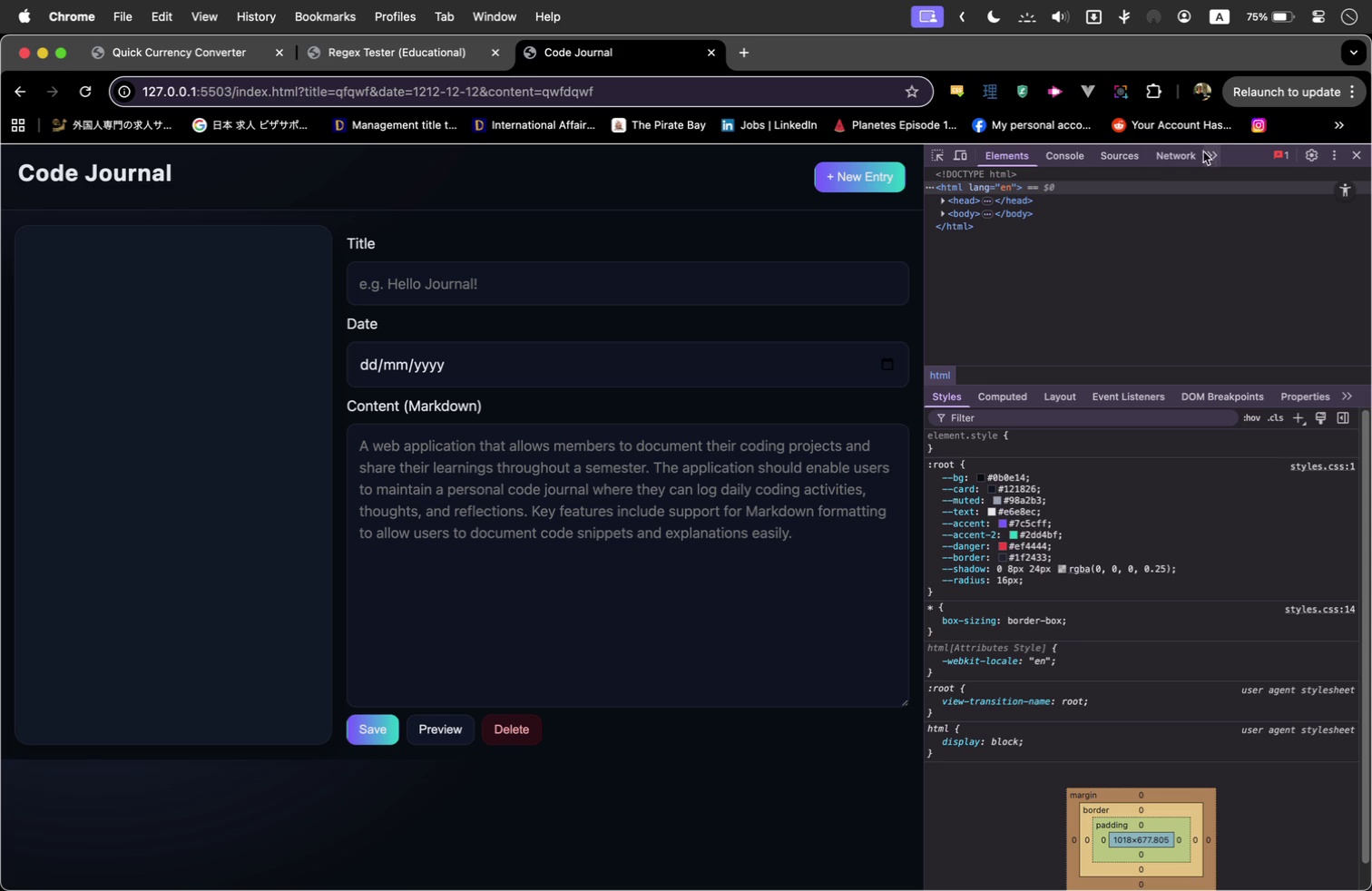 
wait(6.23)
 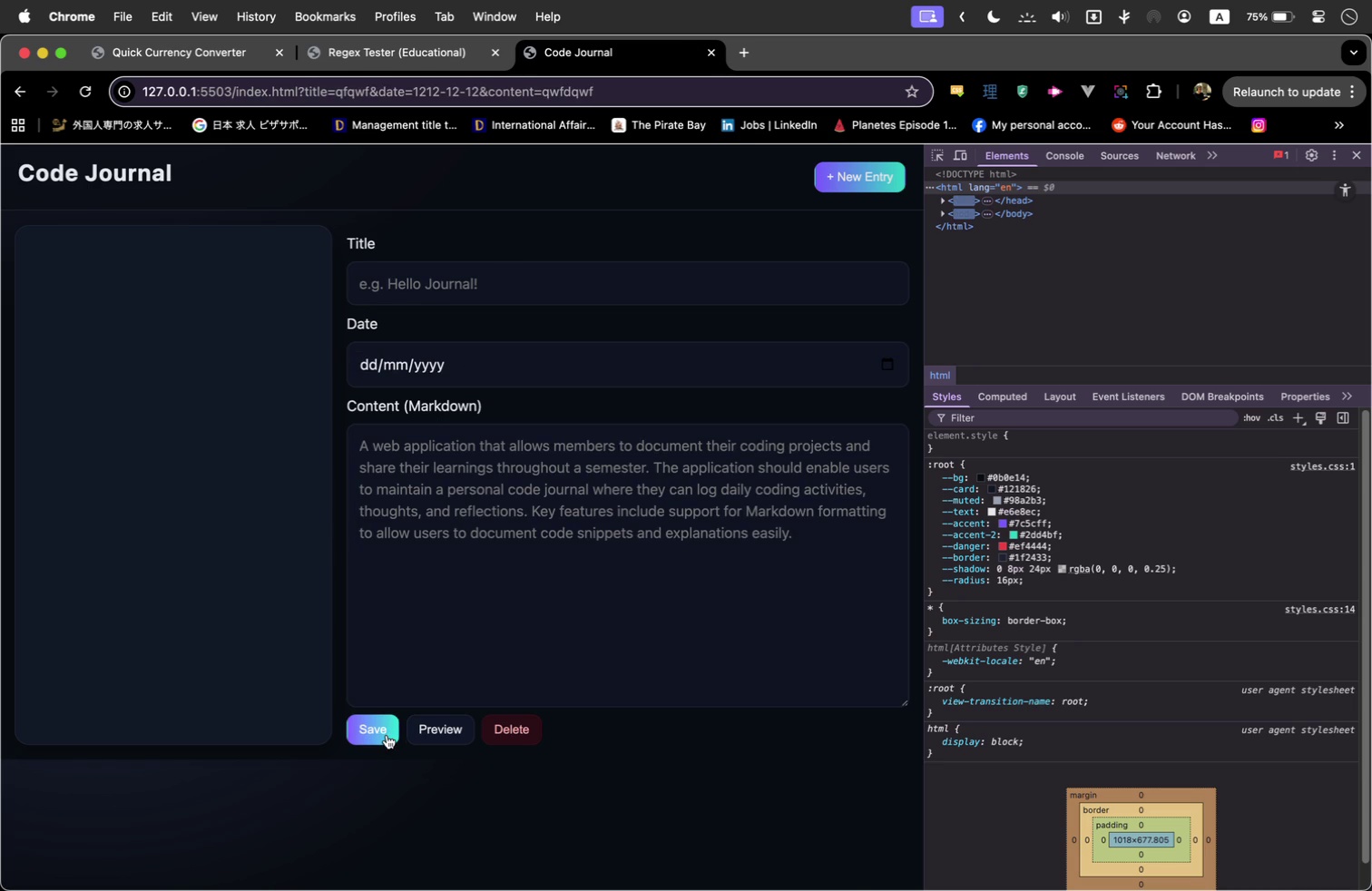 
left_click([1220, 157])
 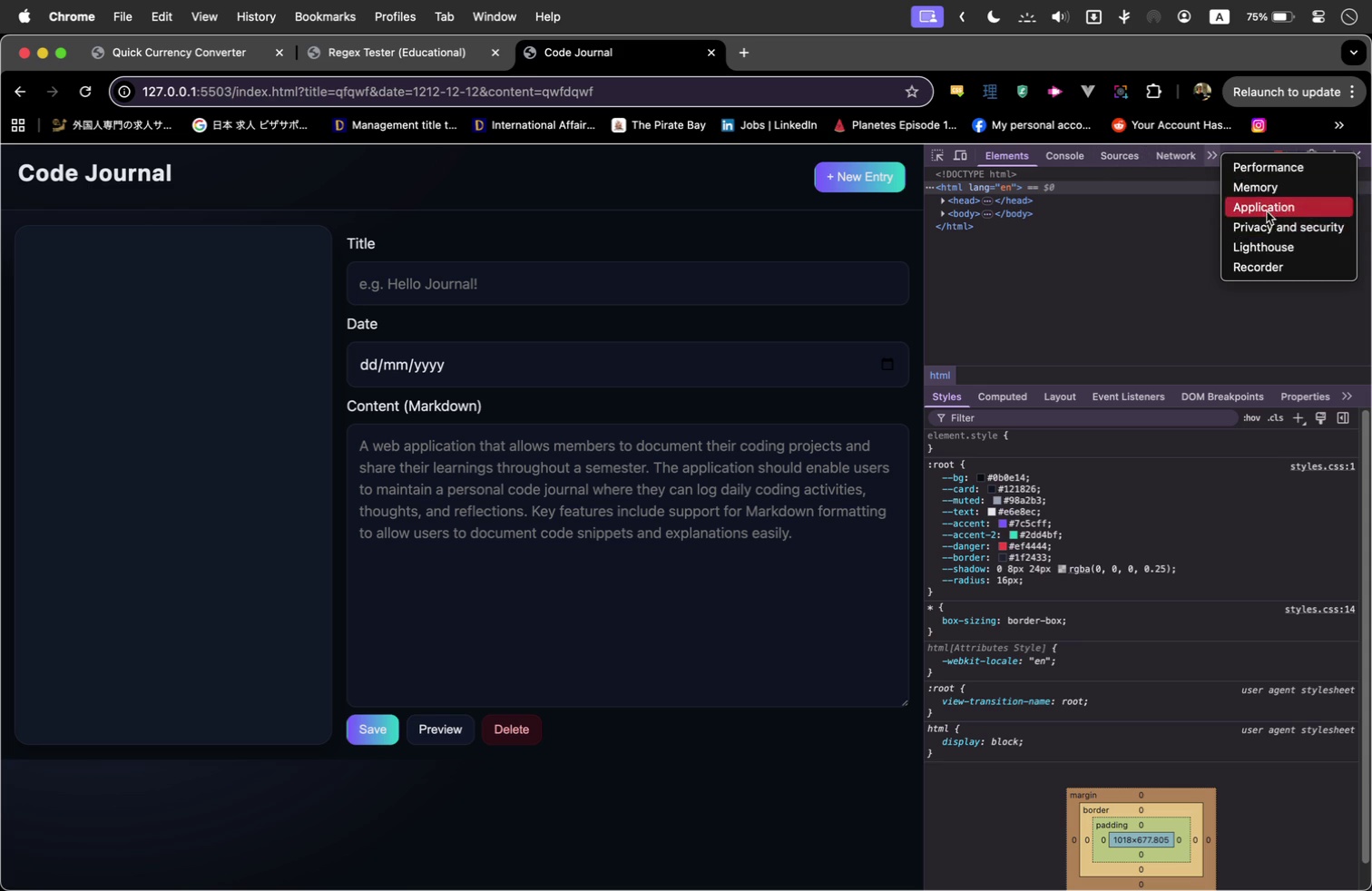 
left_click([1266, 210])
 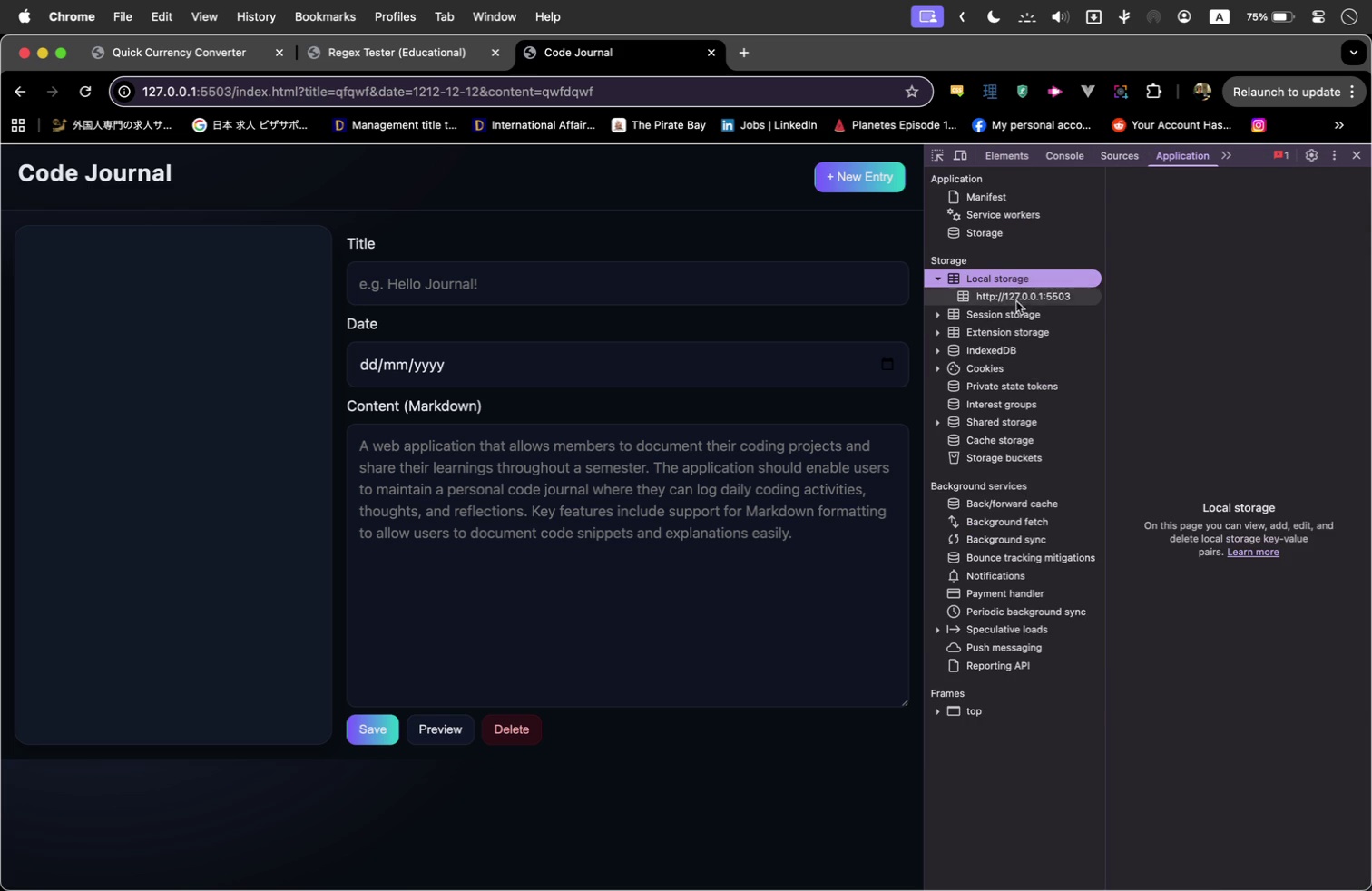 
left_click([1019, 297])
 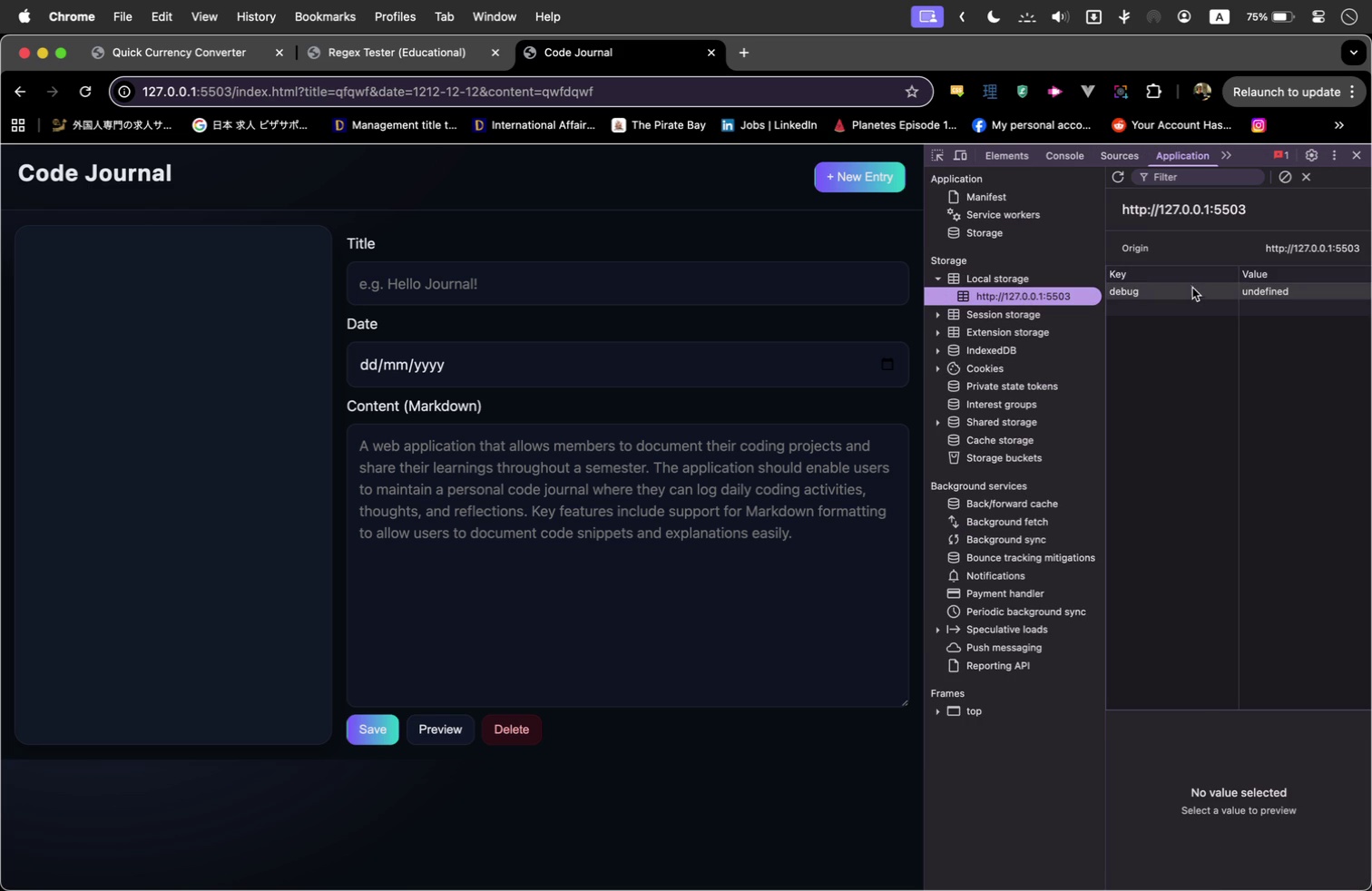 
left_click([1198, 290])
 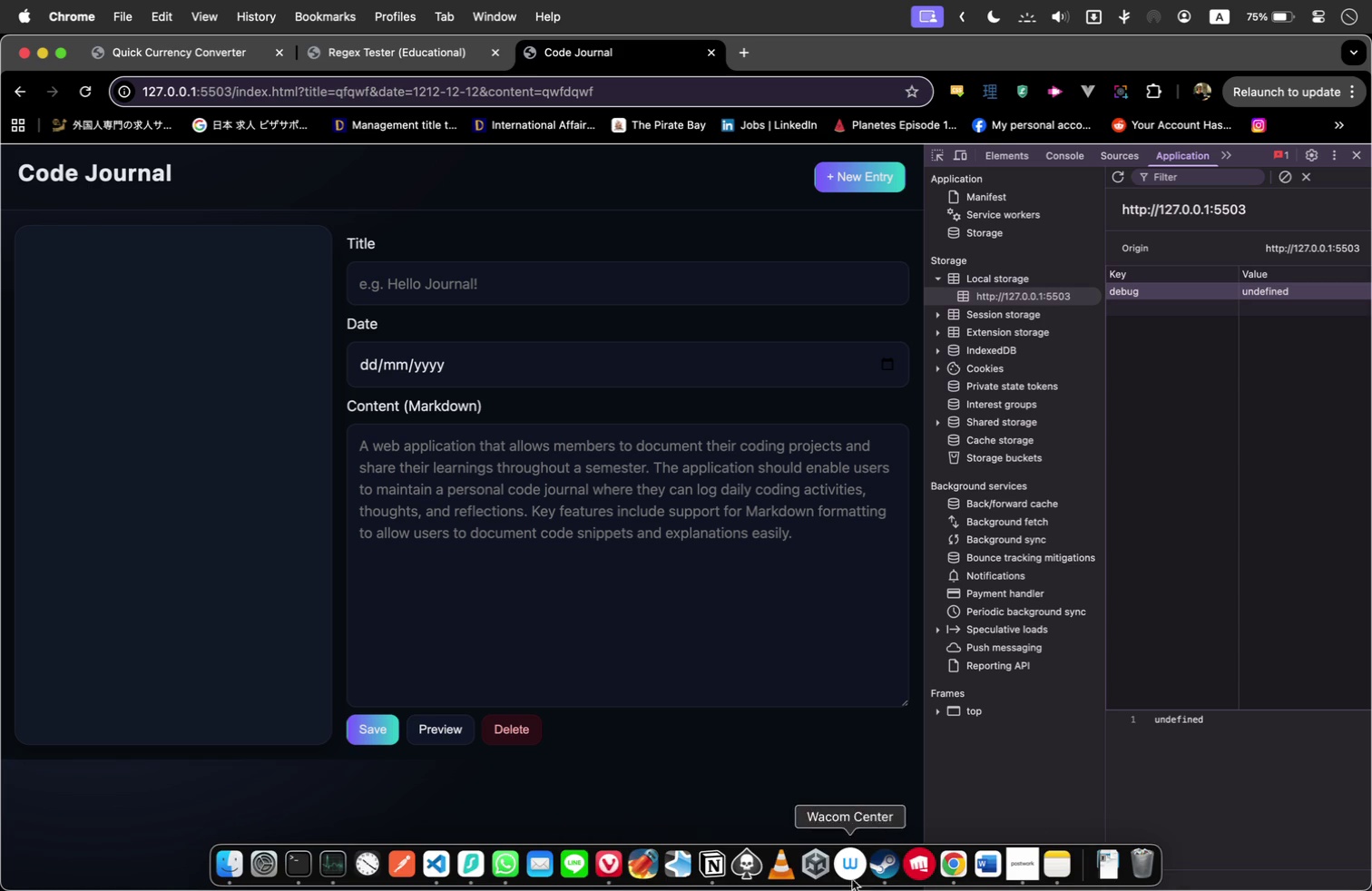 
wait(7.91)
 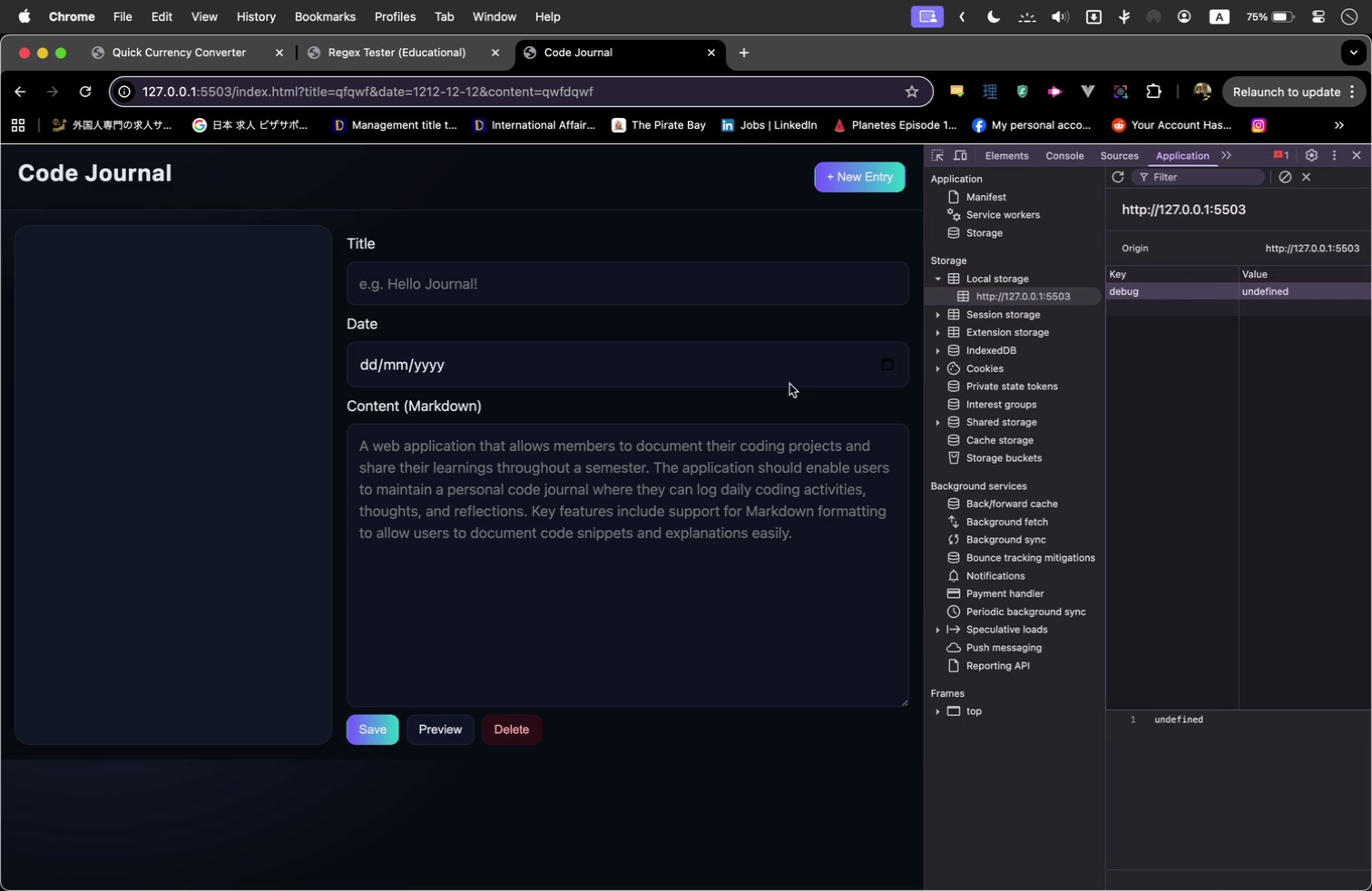 
left_click([431, 868])